 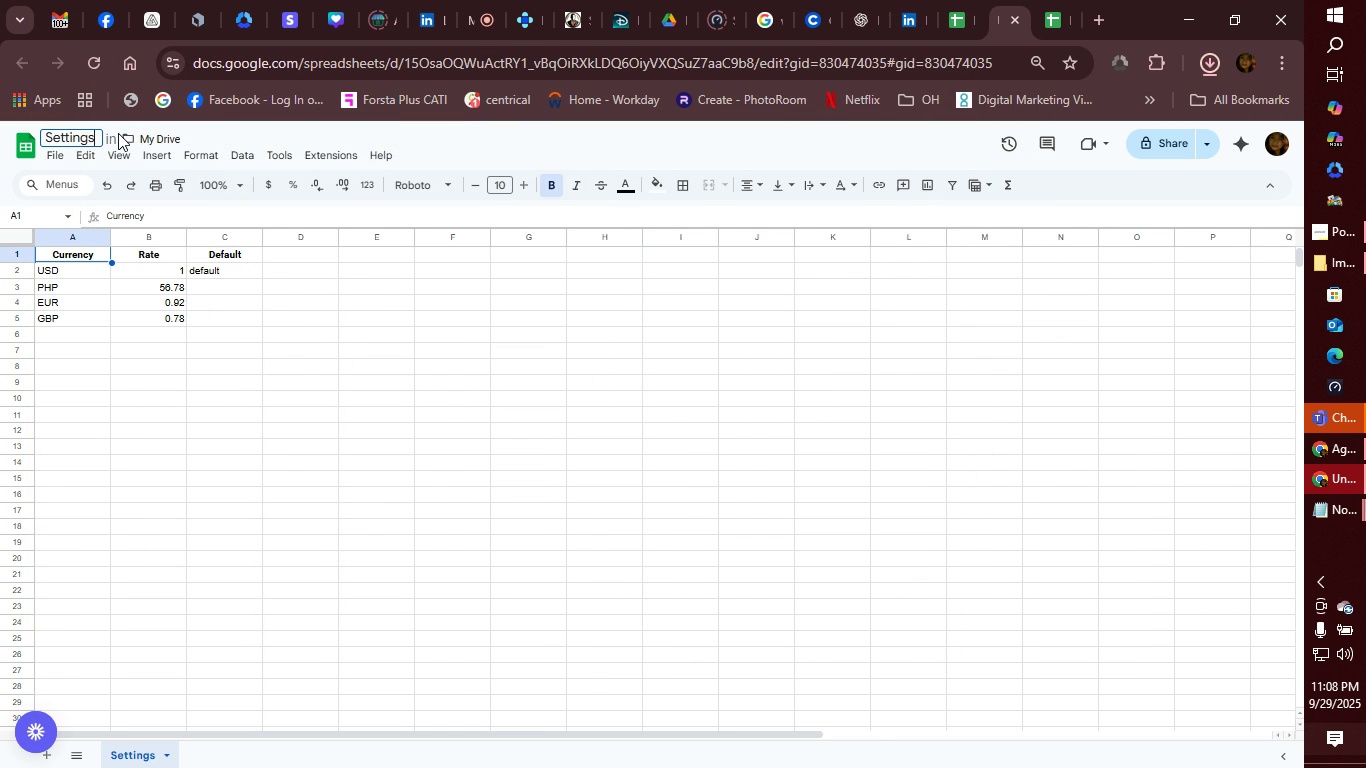 
key(Enter)
 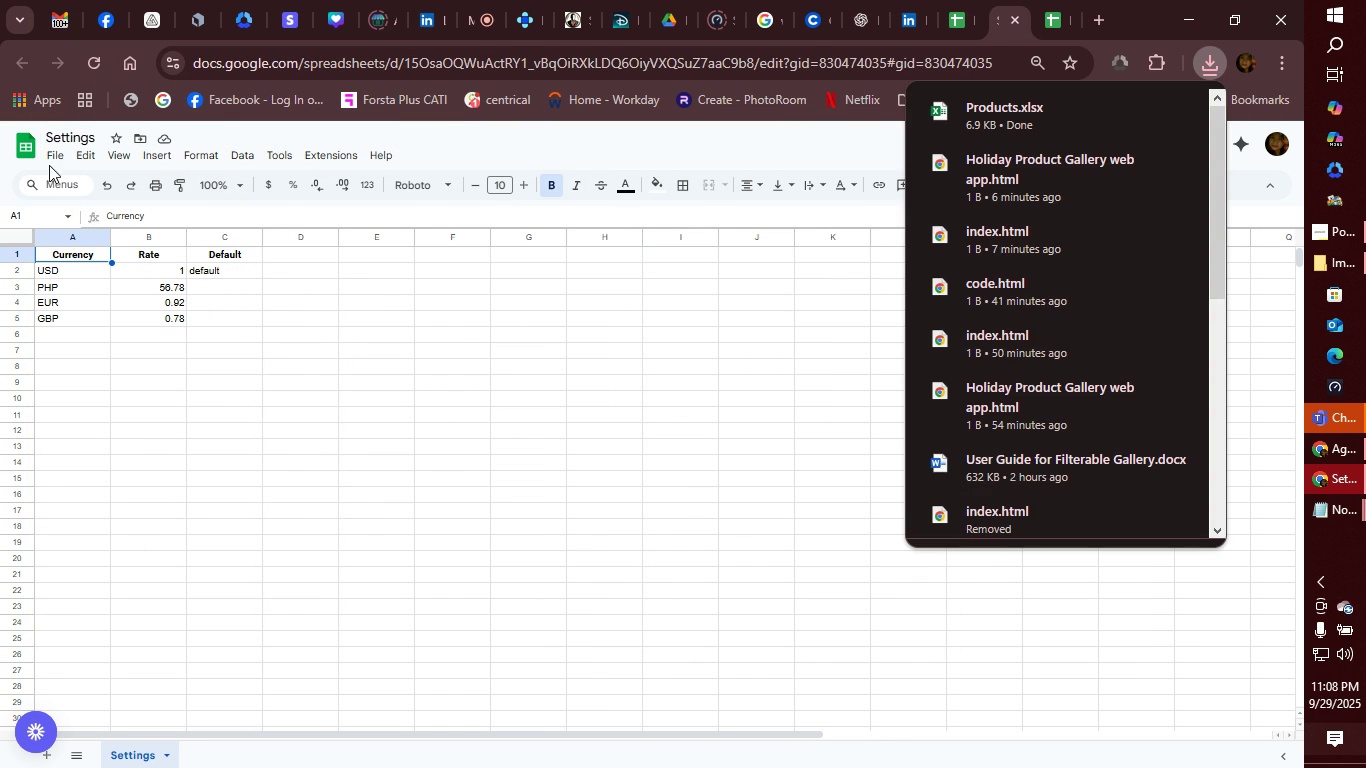 
left_click([50, 151])
 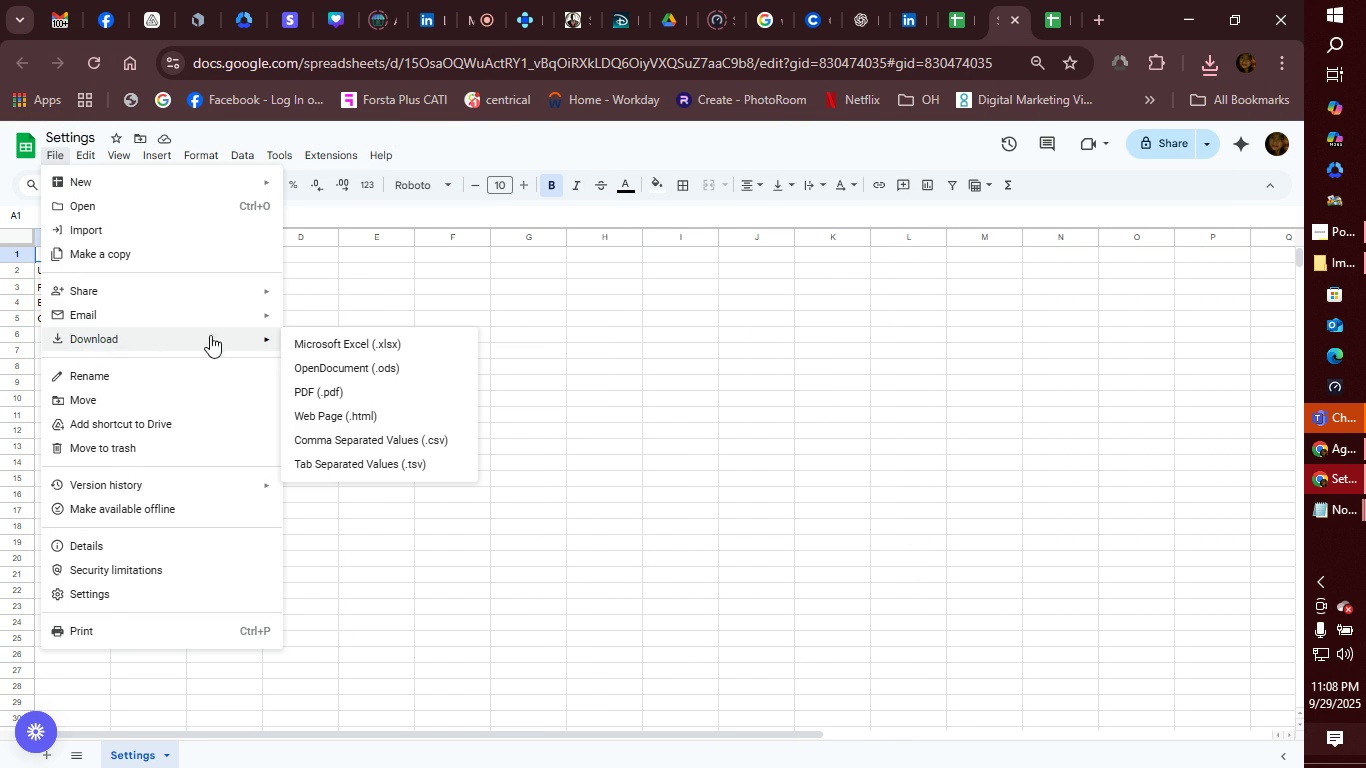 
left_click([333, 343])
 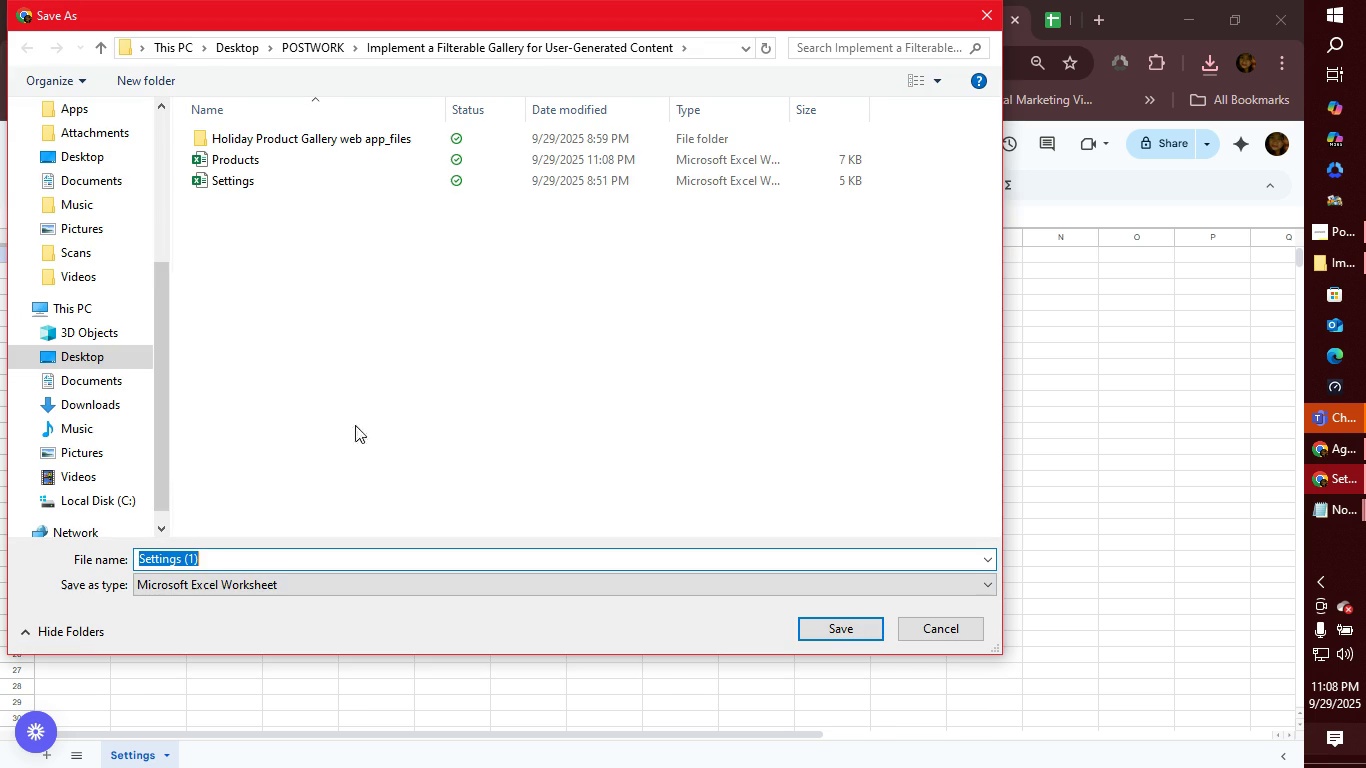 
left_click([257, 184])
 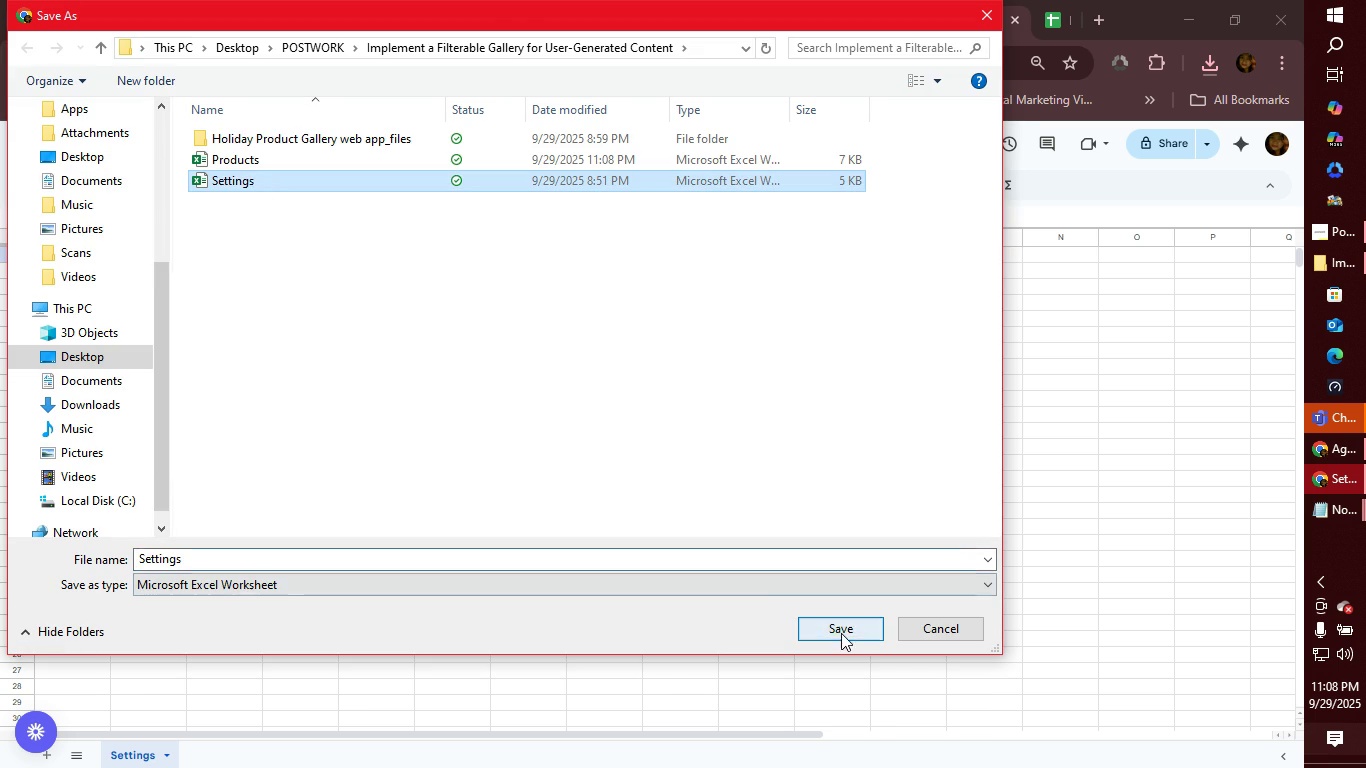 
left_click([841, 633])
 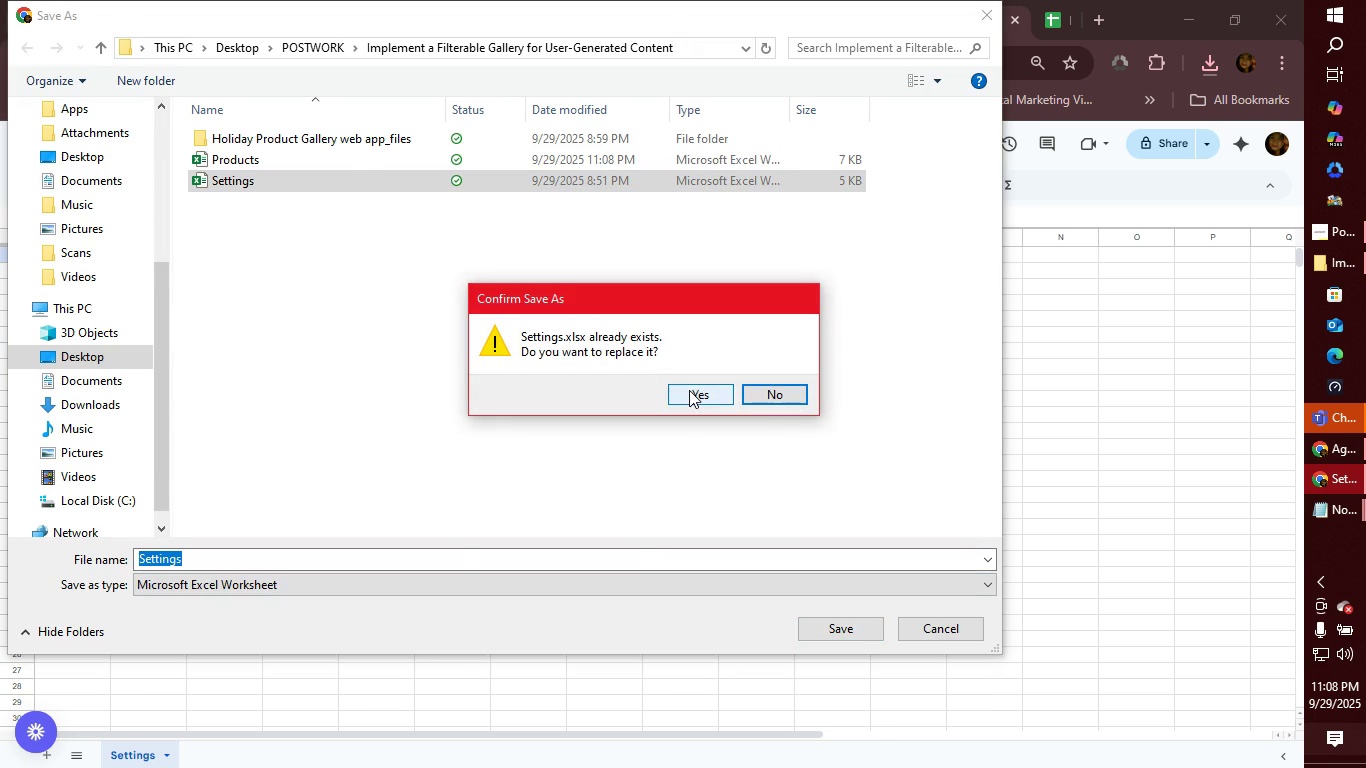 
left_click([689, 390])
 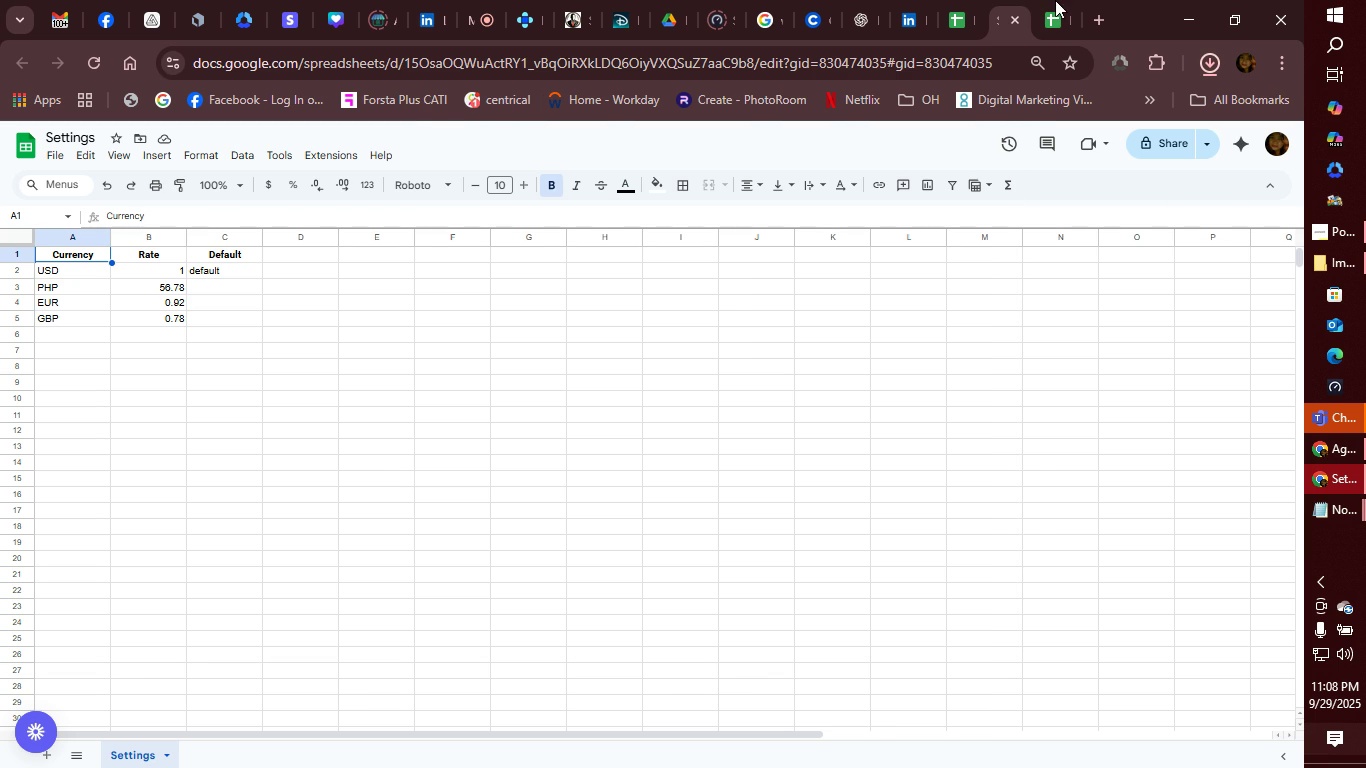 
left_click([1050, 16])
 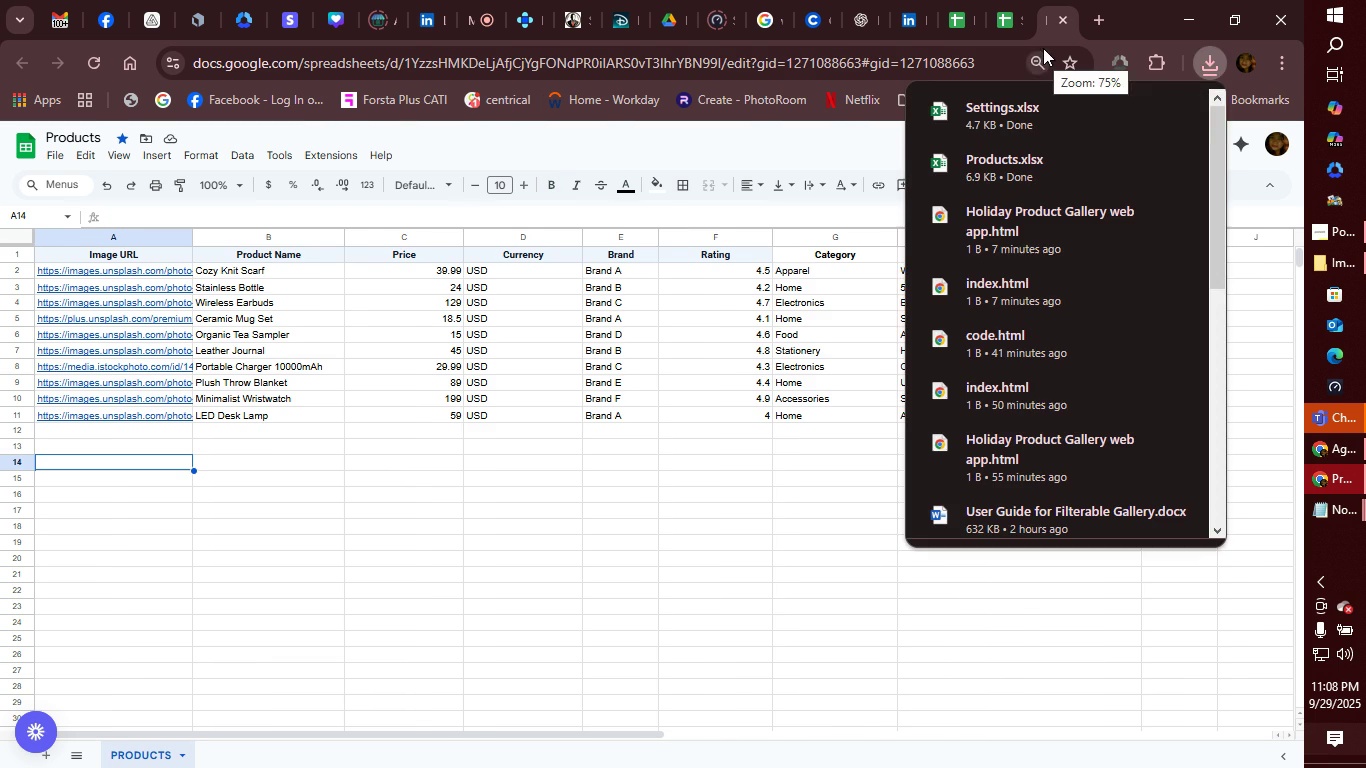 
left_click([1066, 17])
 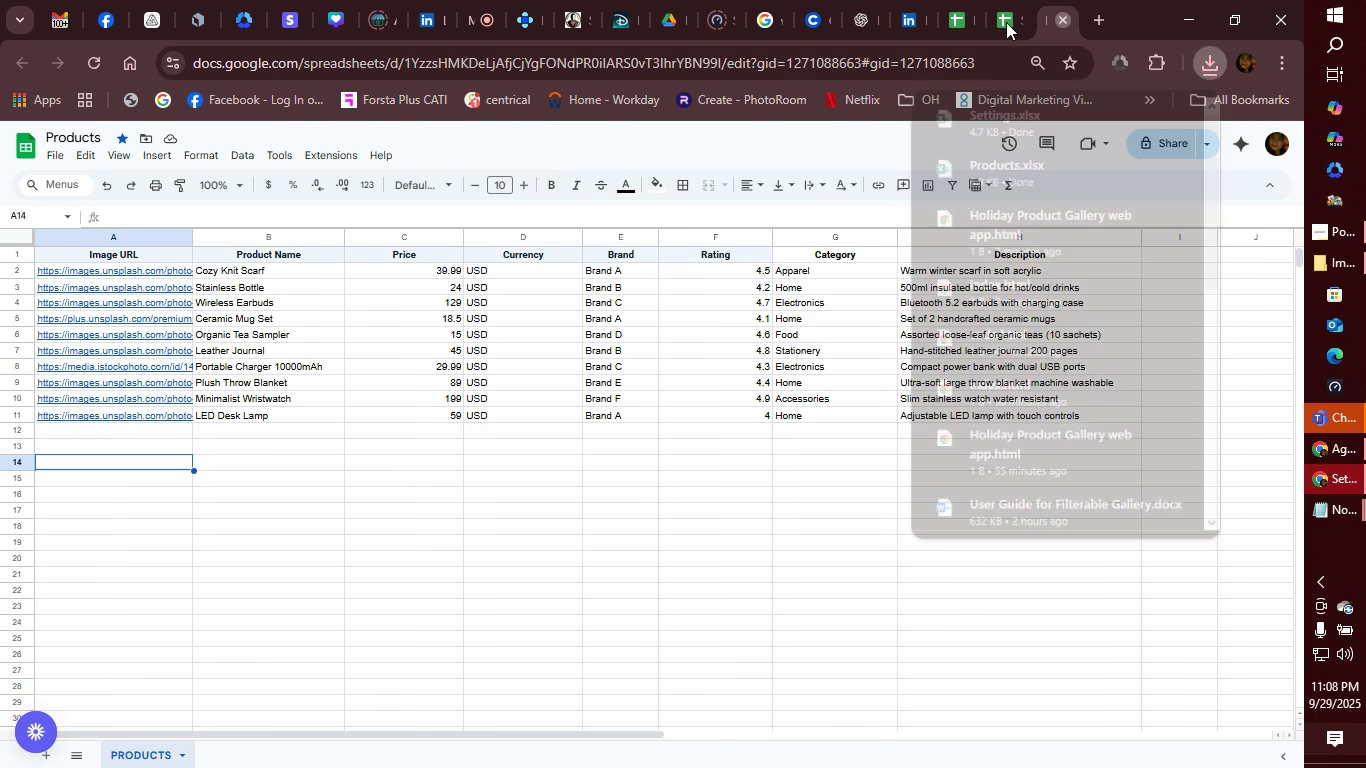 
left_click([1006, 22])
 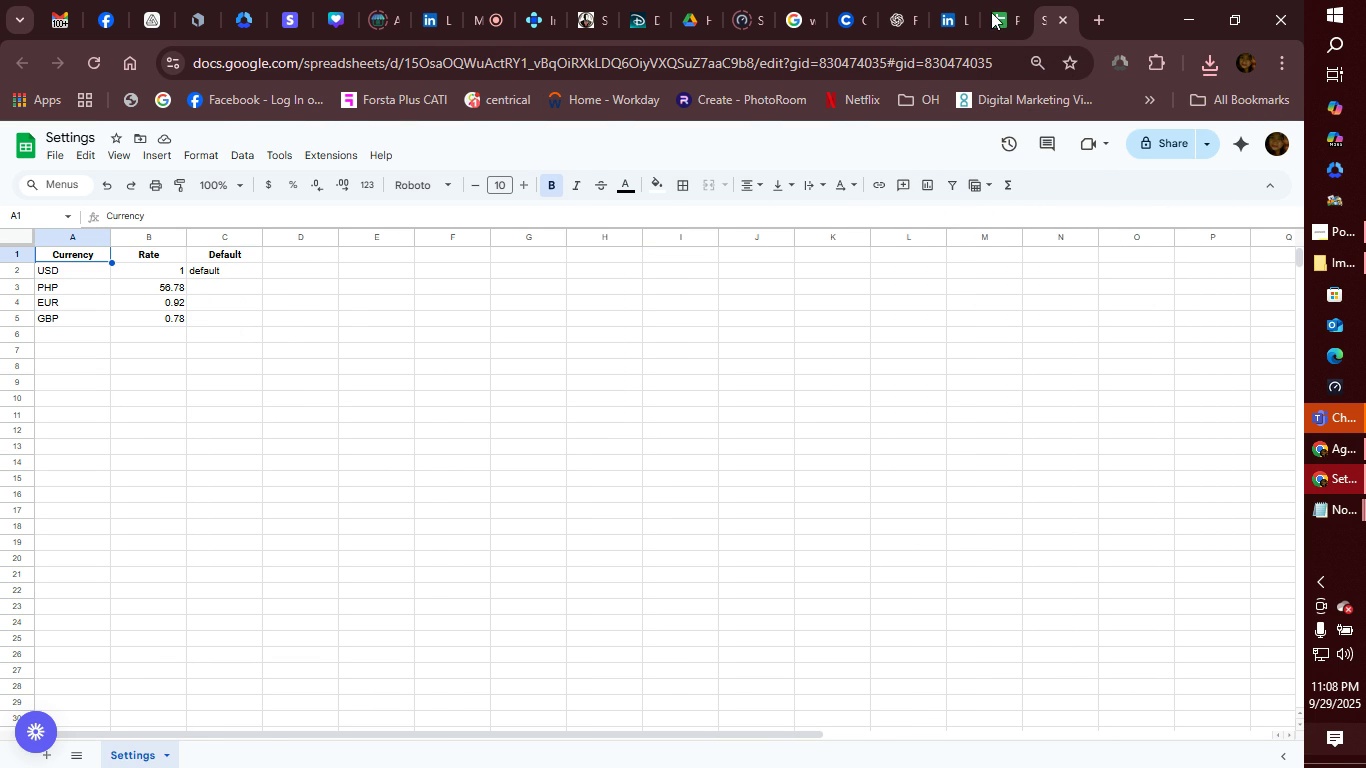 
left_click([991, 12])
 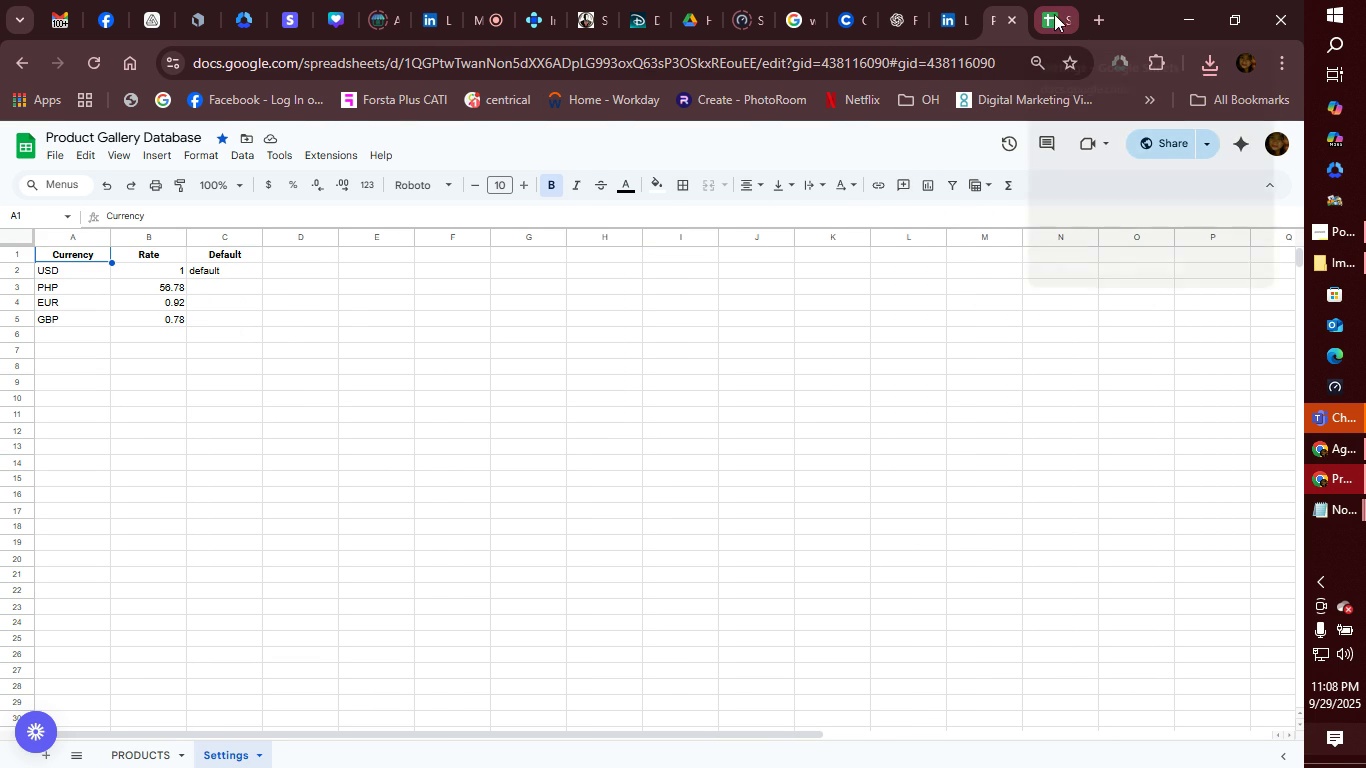 
left_click([1050, 17])
 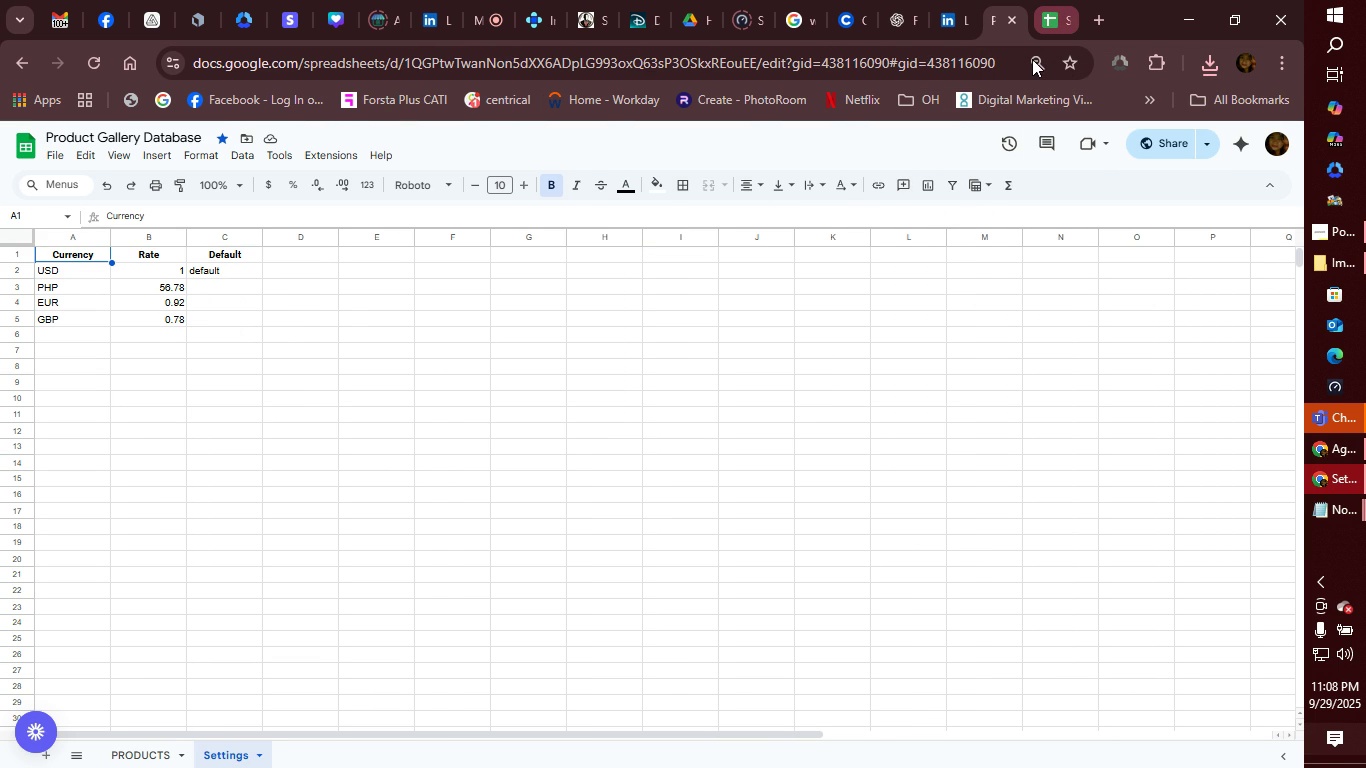 
mouse_move([1038, 38])
 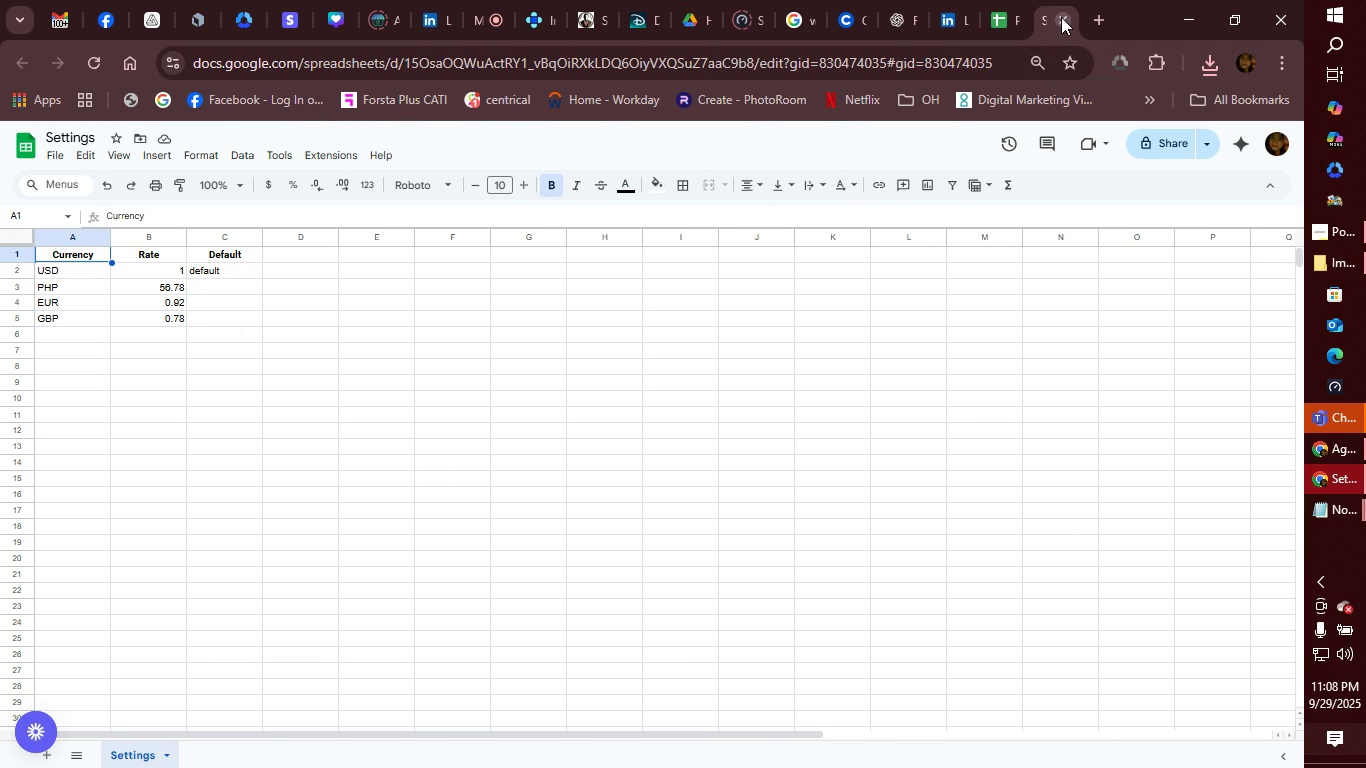 
left_click([1061, 17])
 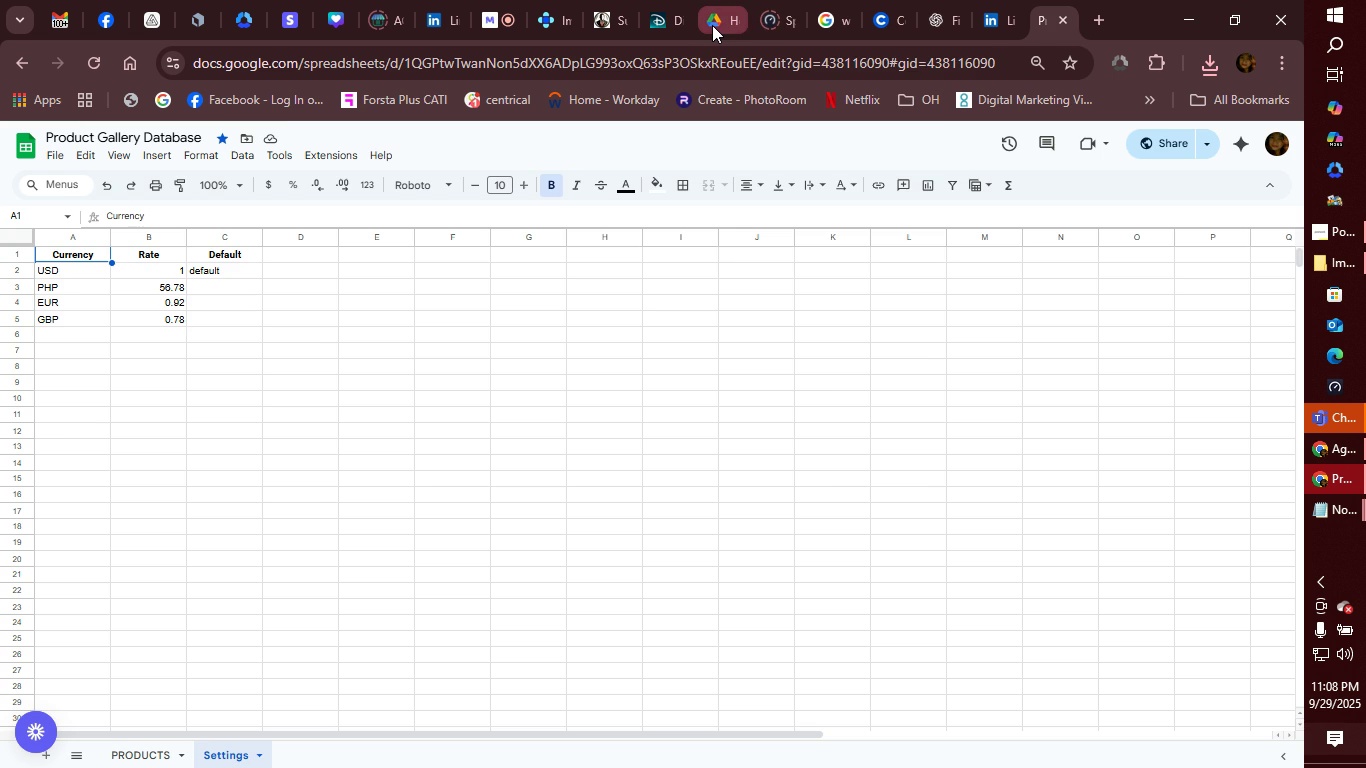 
left_click([712, 25])
 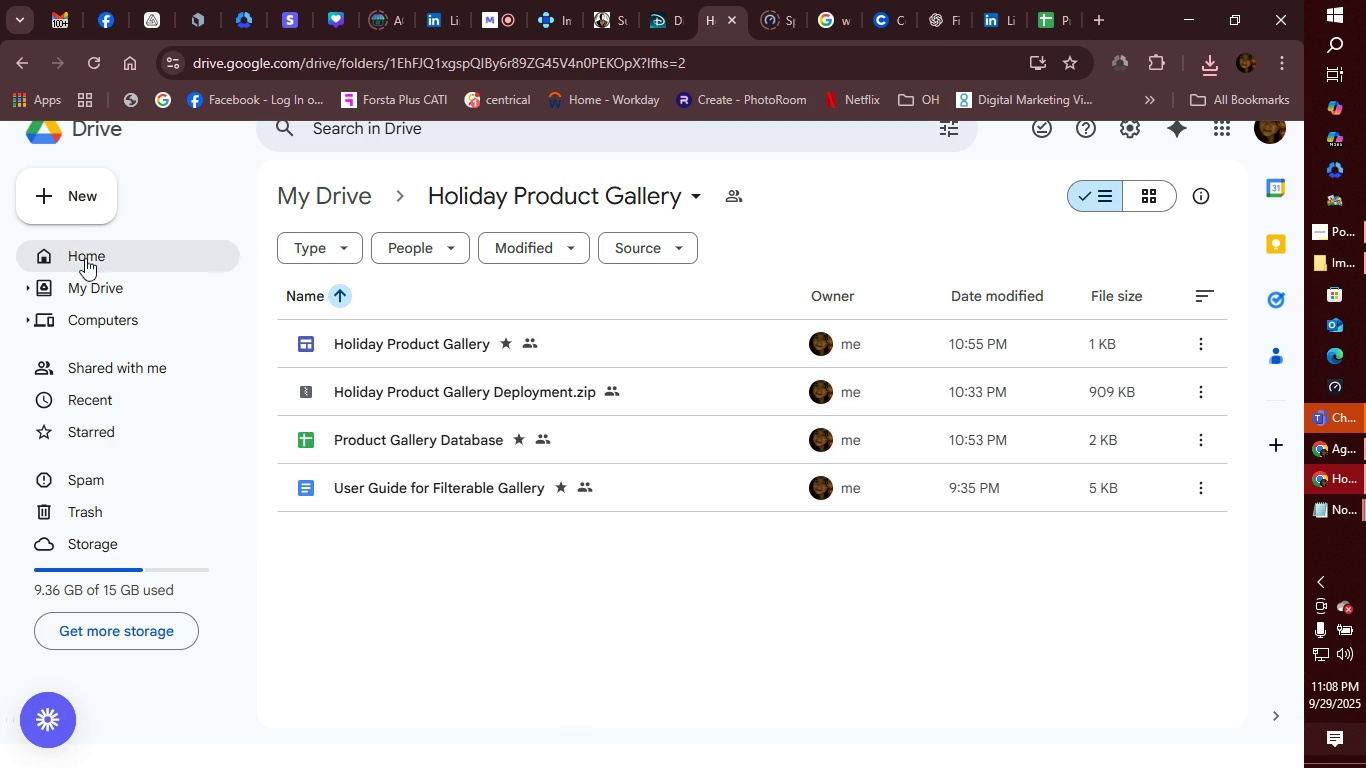 
left_click([82, 391])
 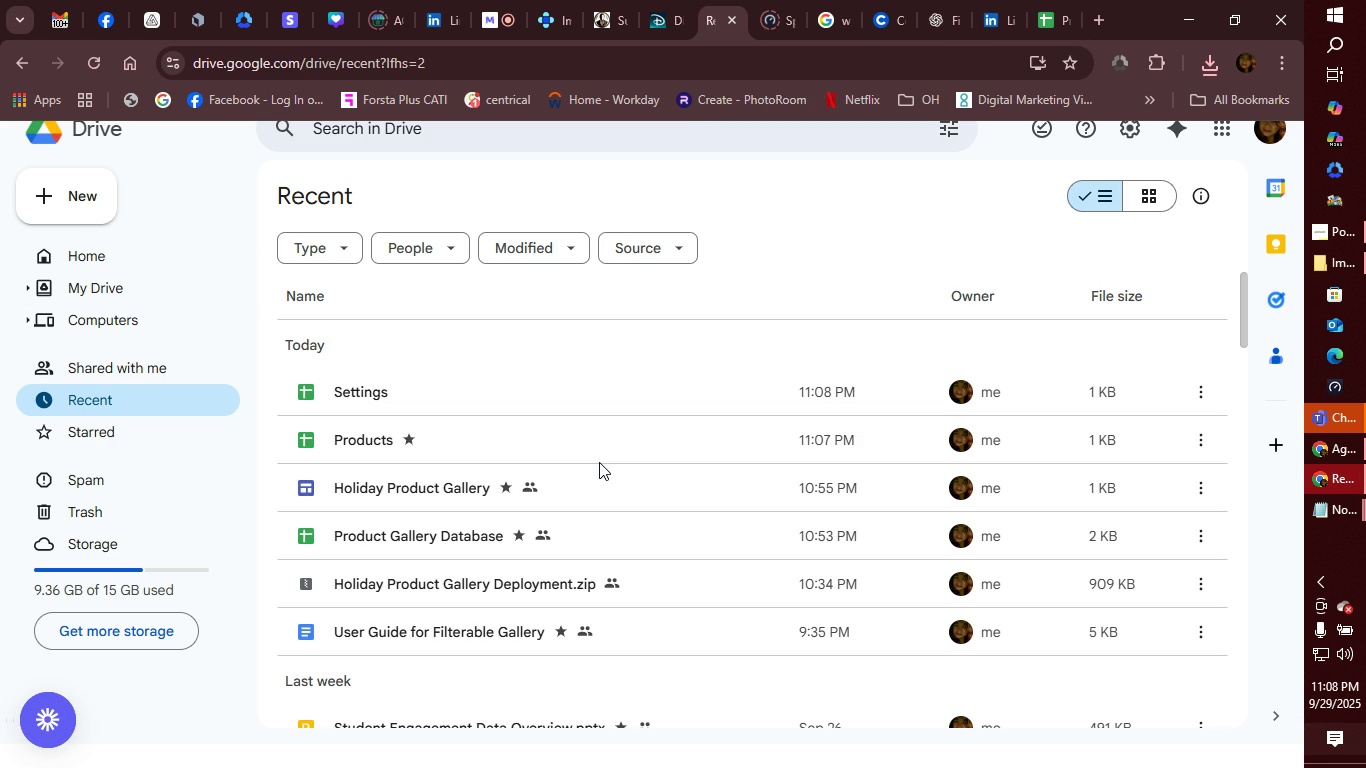 
wait(7.34)
 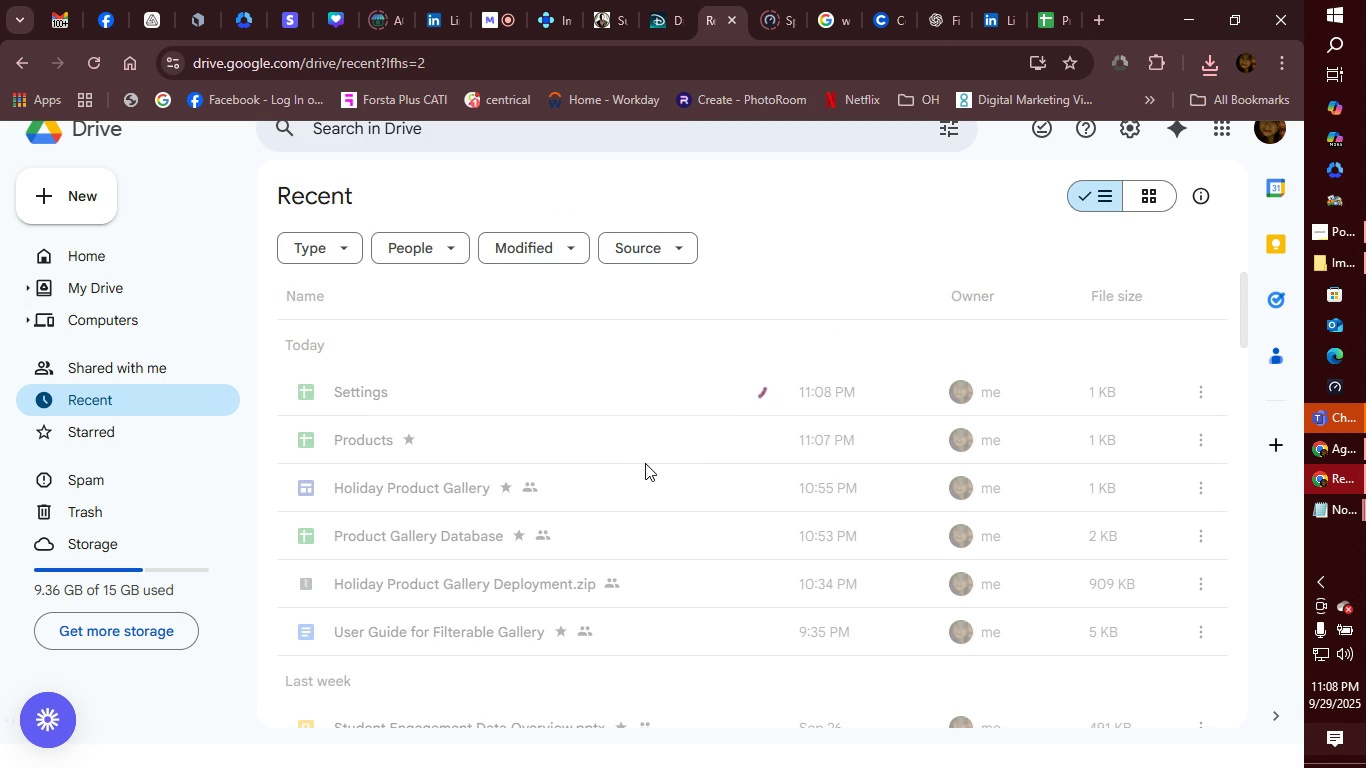 
left_click([1189, 390])
 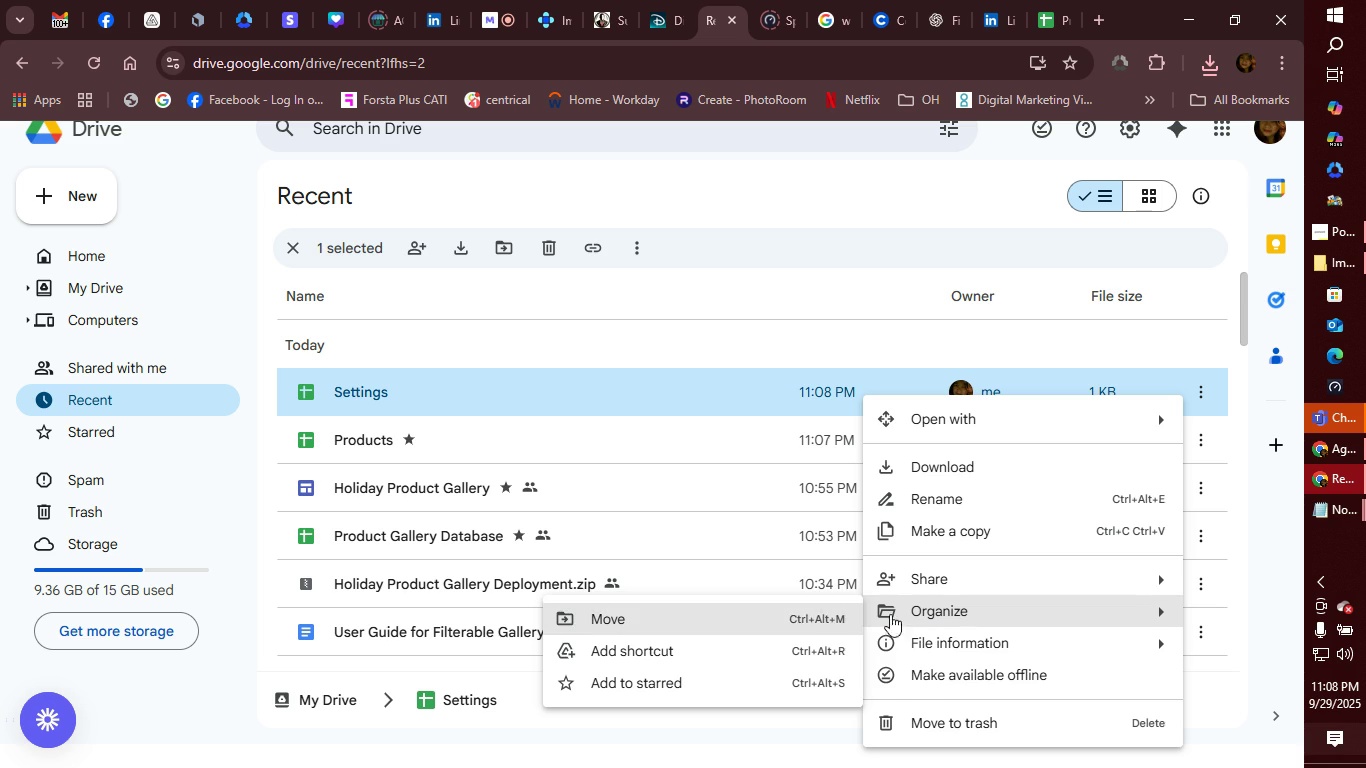 
left_click([662, 670])
 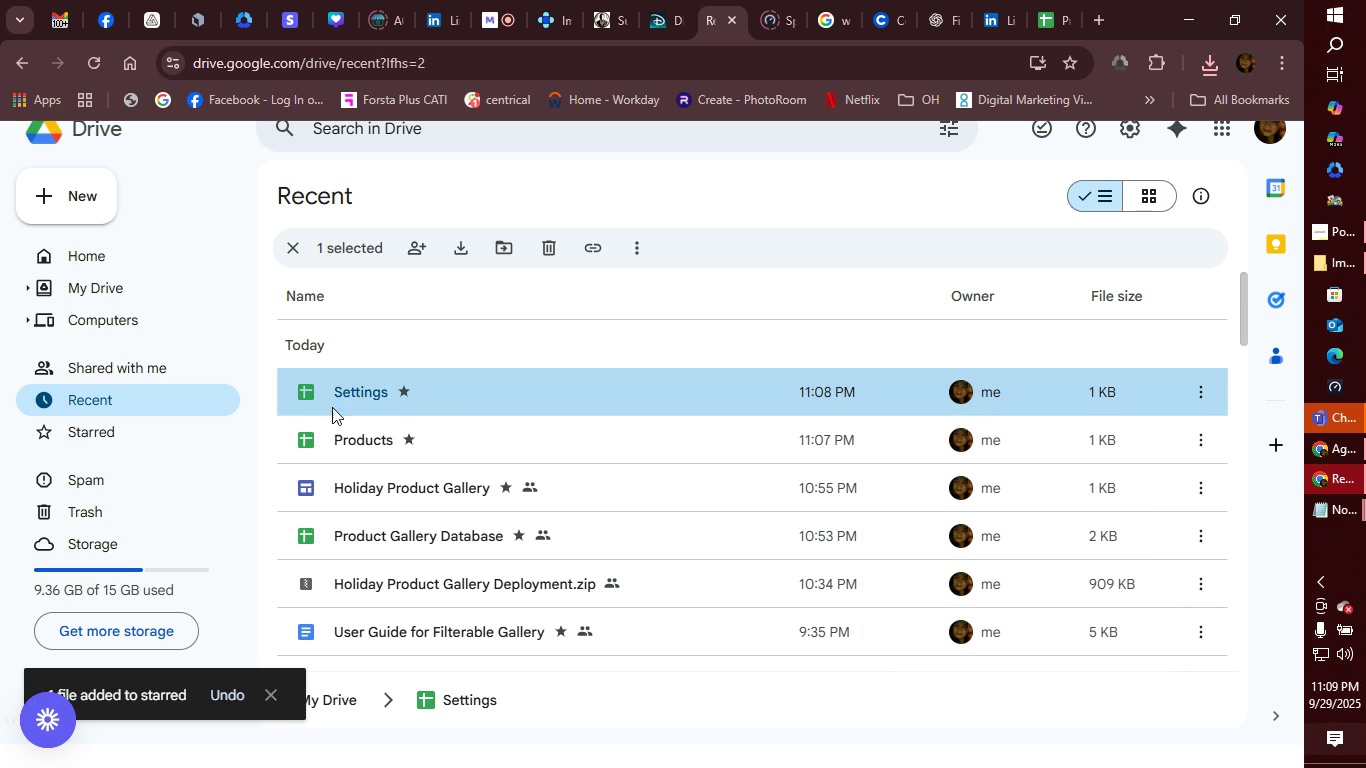 
left_click([315, 392])